 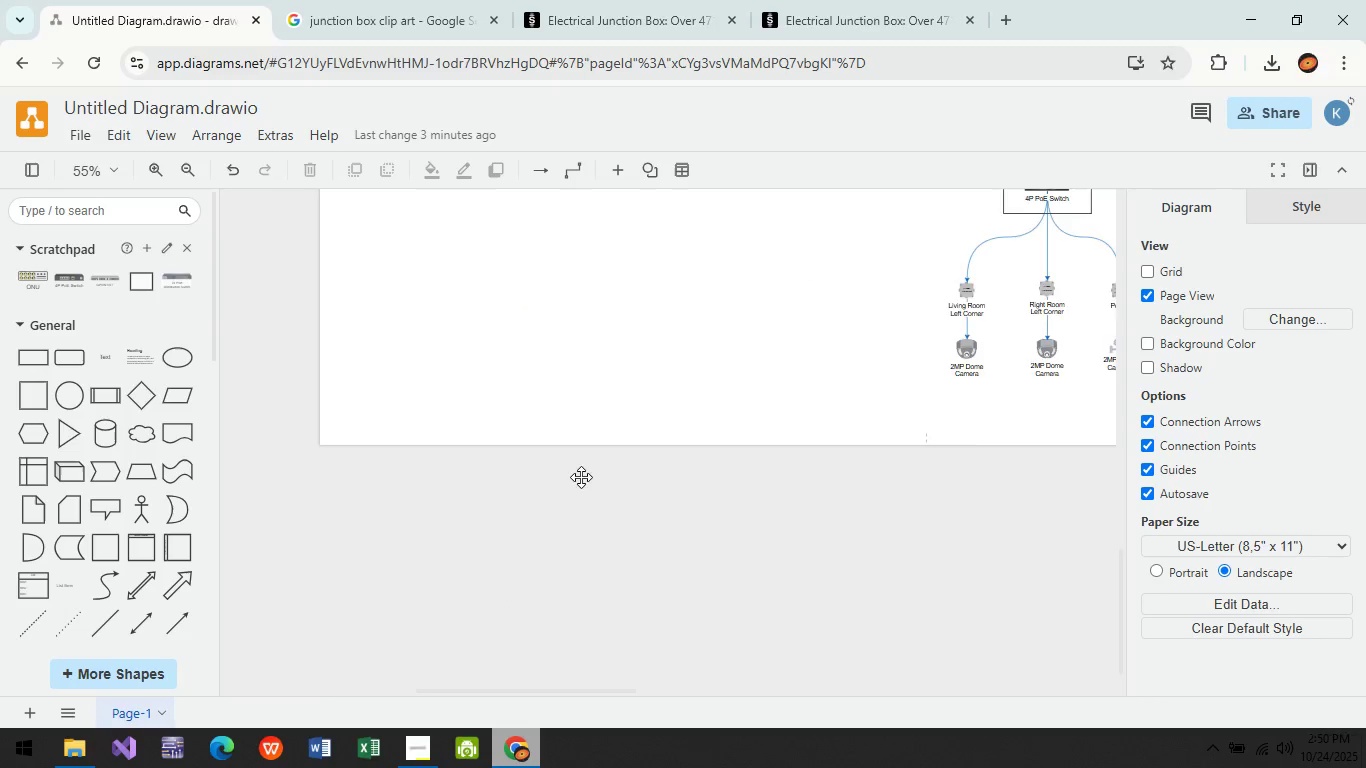 
scroll: coordinate [580, 475], scroll_direction: up, amount: 4.0
 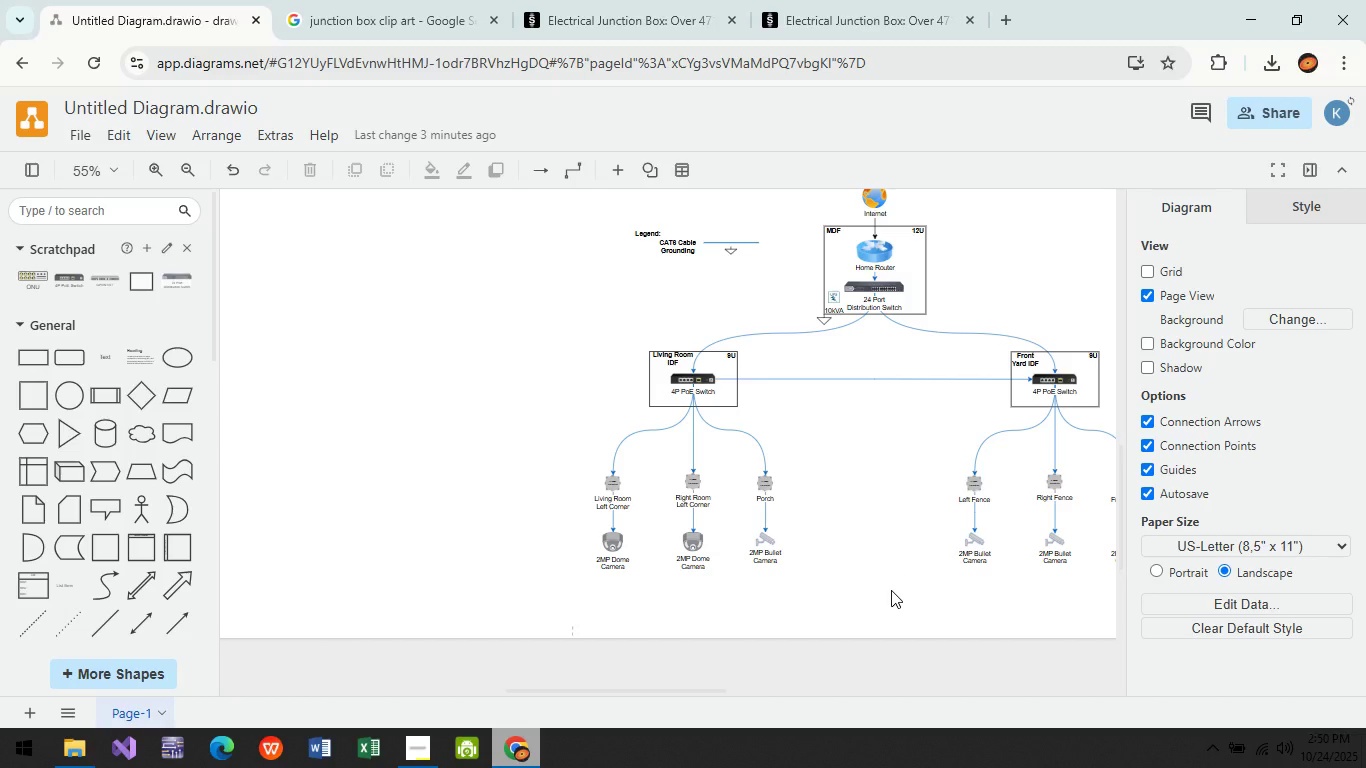 
wait(21.16)
 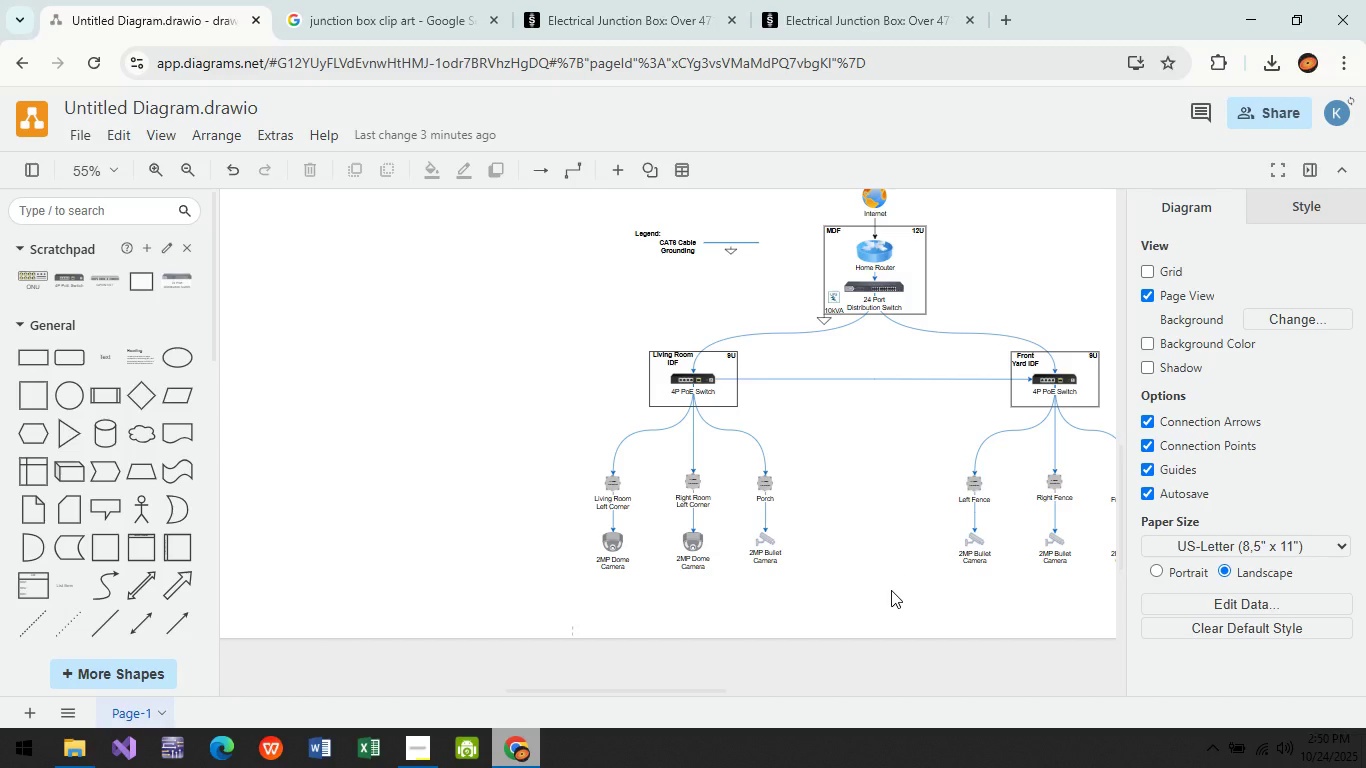 
scroll: coordinate [921, 525], scroll_direction: down, amount: 4.0
 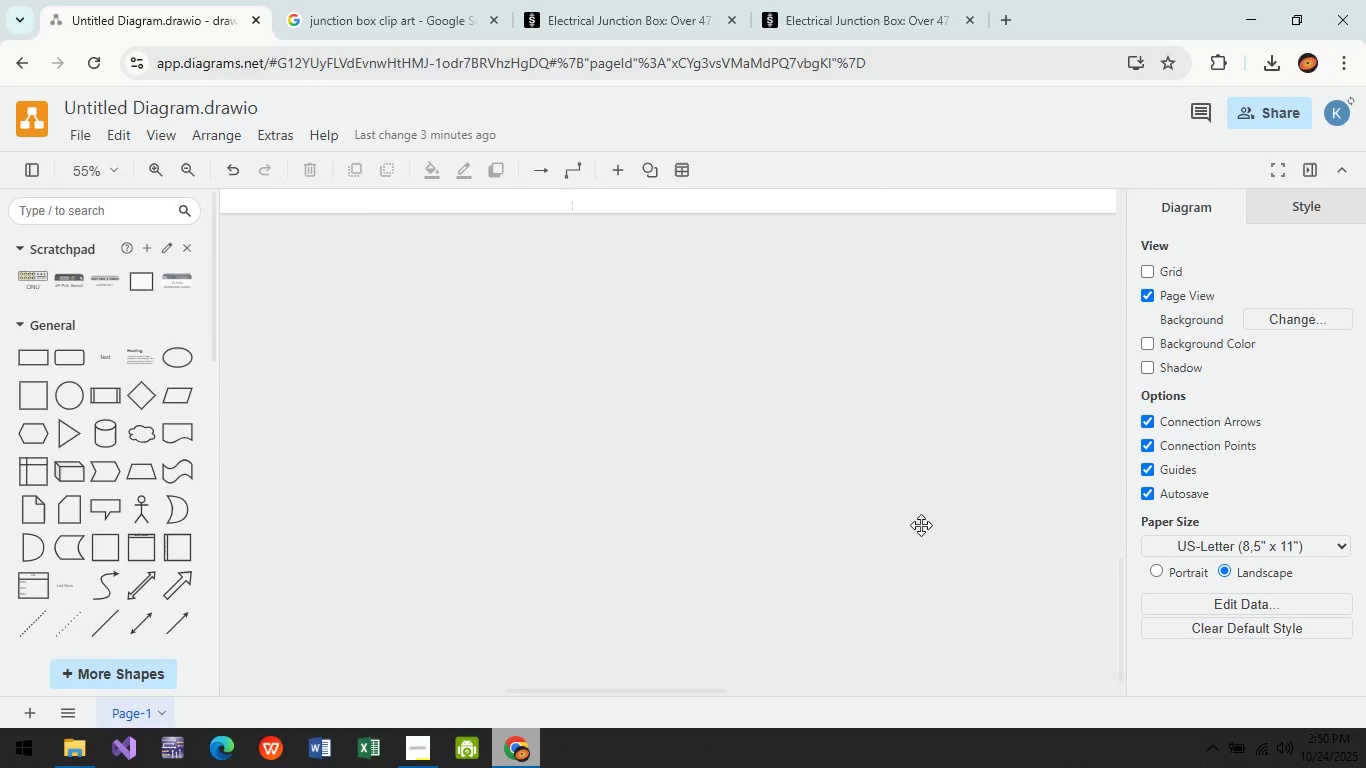 
scroll: coordinate [893, 522], scroll_direction: up, amount: 4.0
 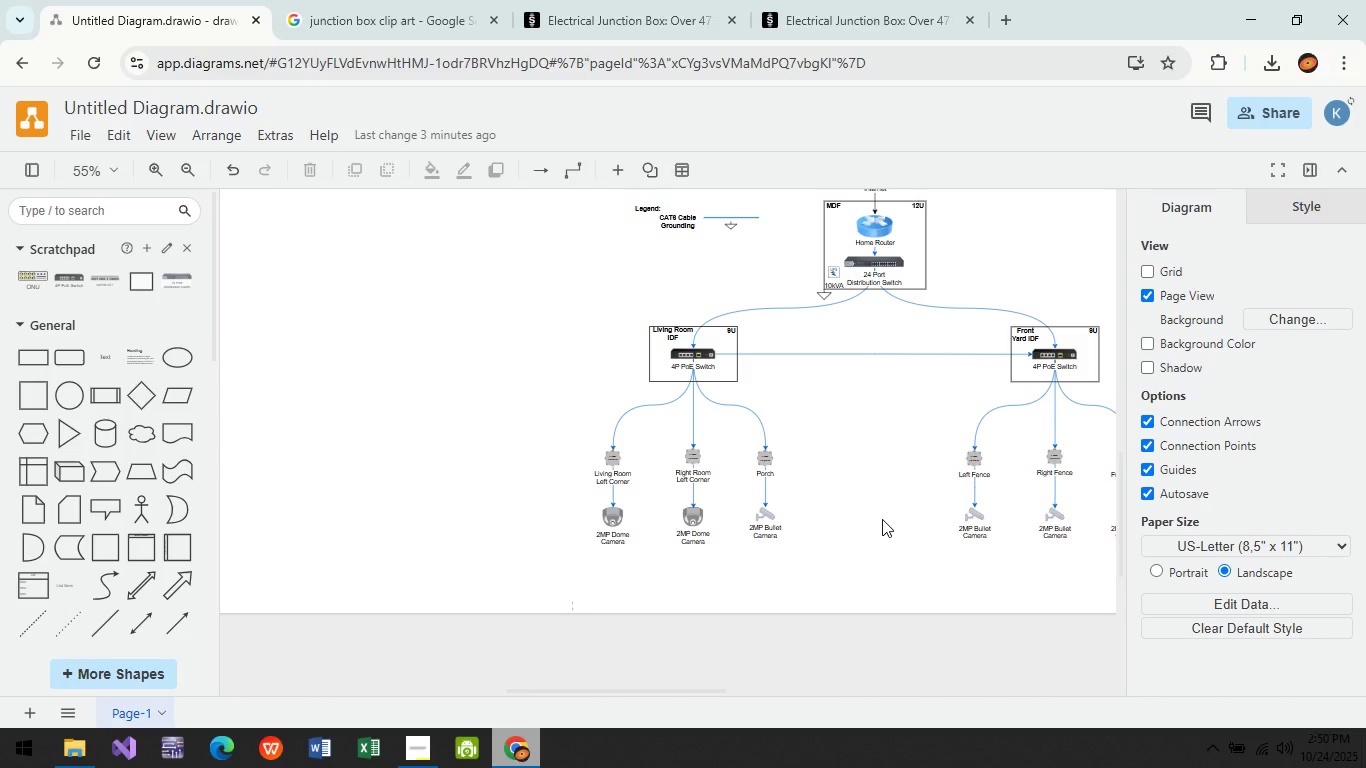 
scroll: coordinate [878, 512], scroll_direction: down, amount: 5.0
 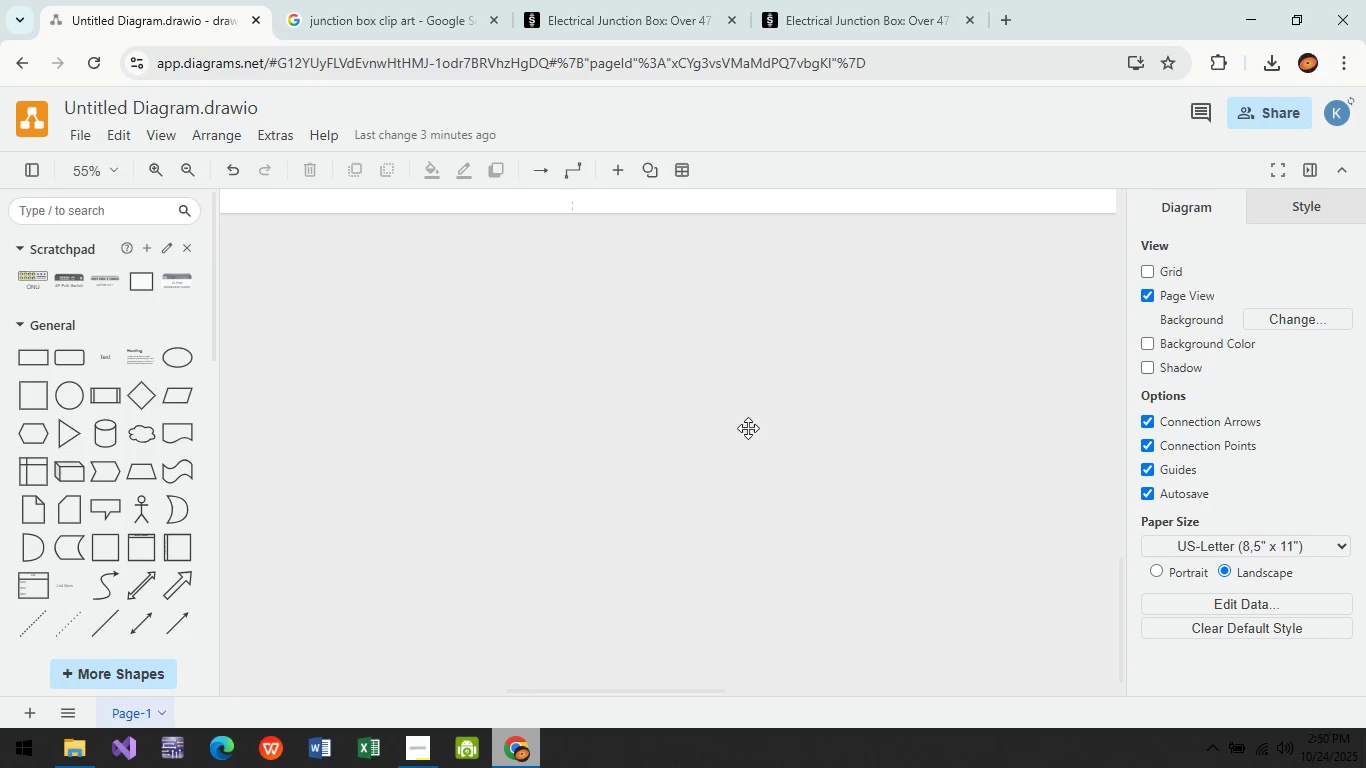 
scroll: coordinate [670, 413], scroll_direction: up, amount: 4.0
 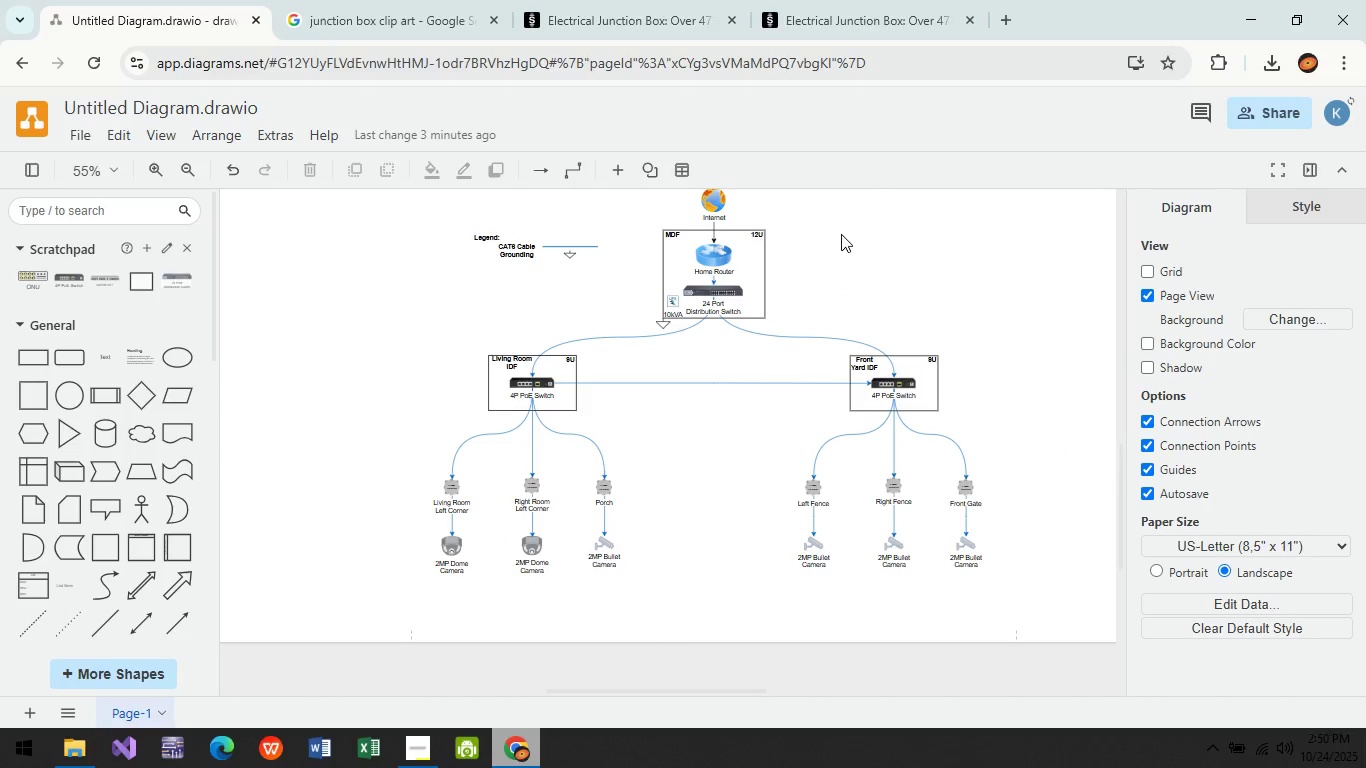 
hold_key(key=ControlLeft, duration=0.6)
scroll: coordinate [670, 289], scroll_direction: up, amount: 4.0
 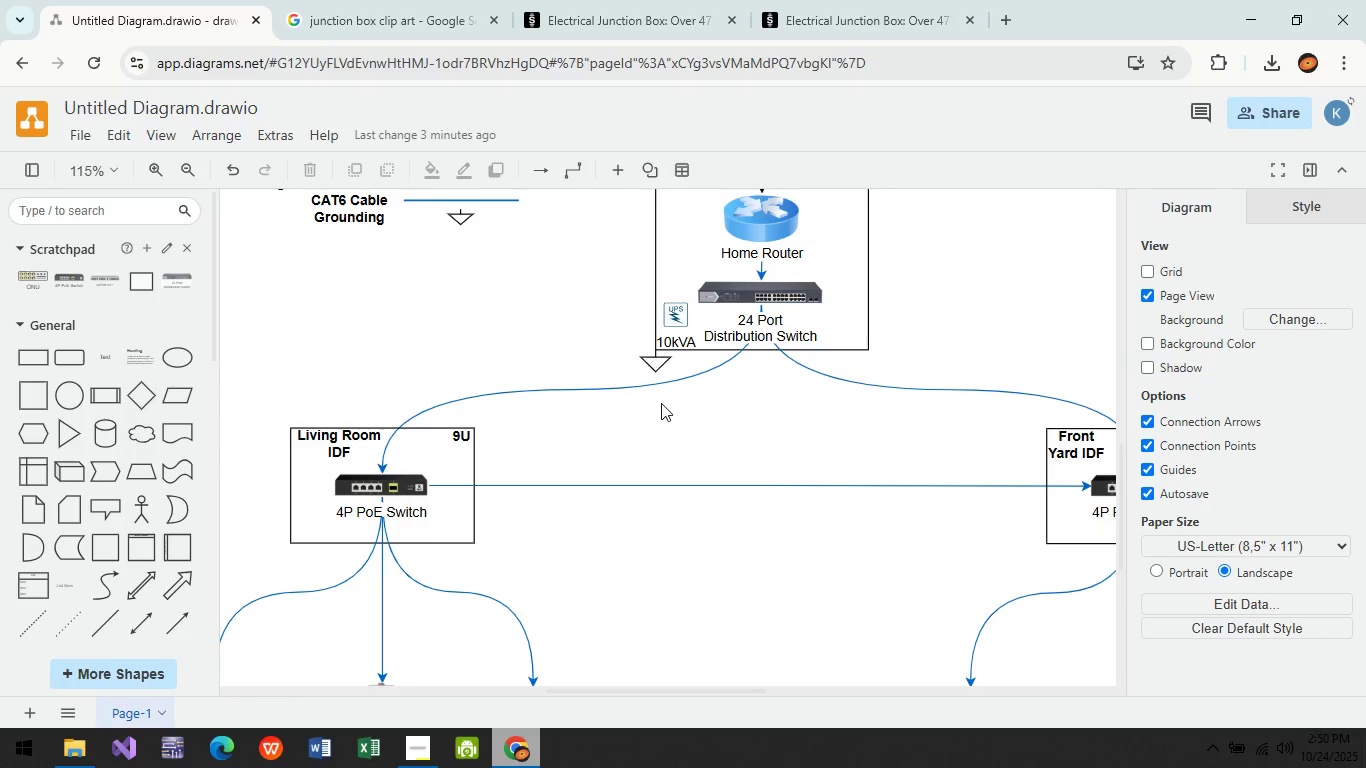 
hold_key(key=ControlLeft, duration=0.31)
 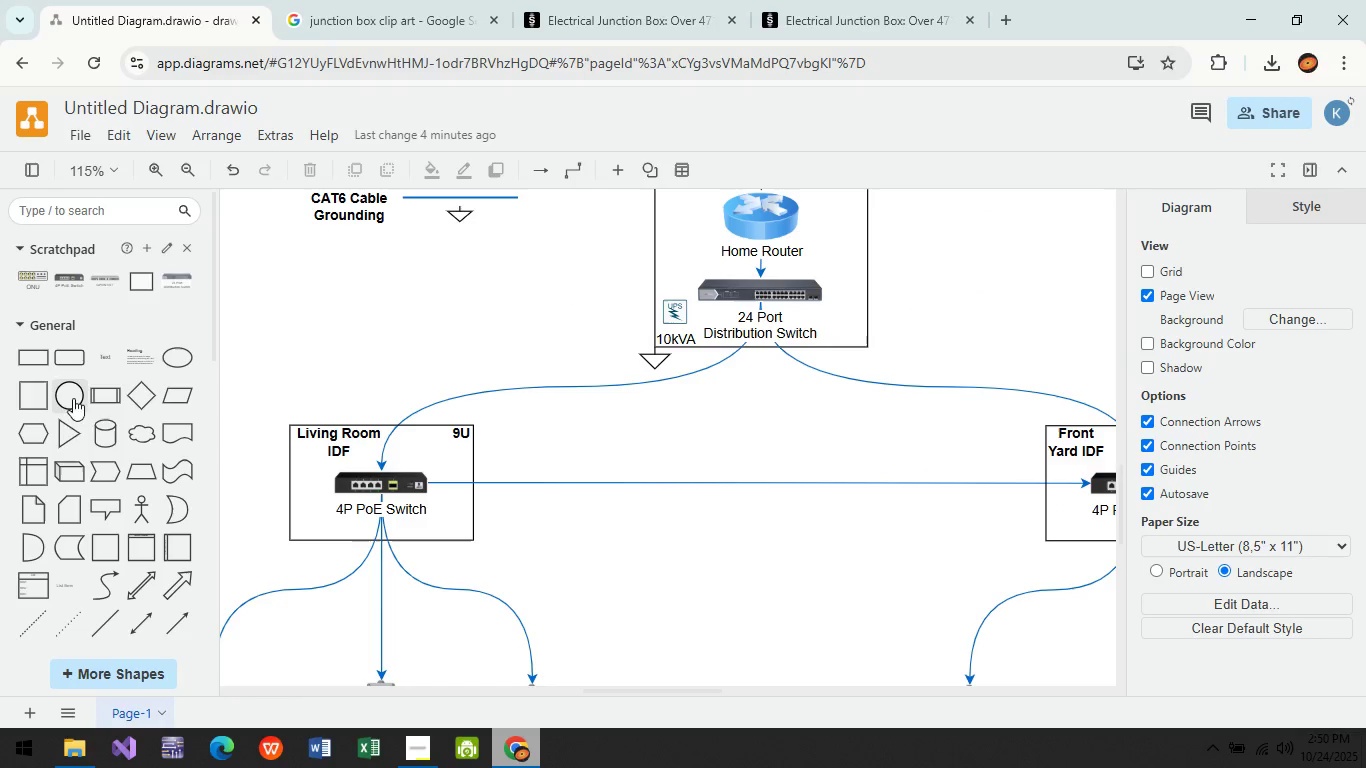 
mouse_move([93, 360])
 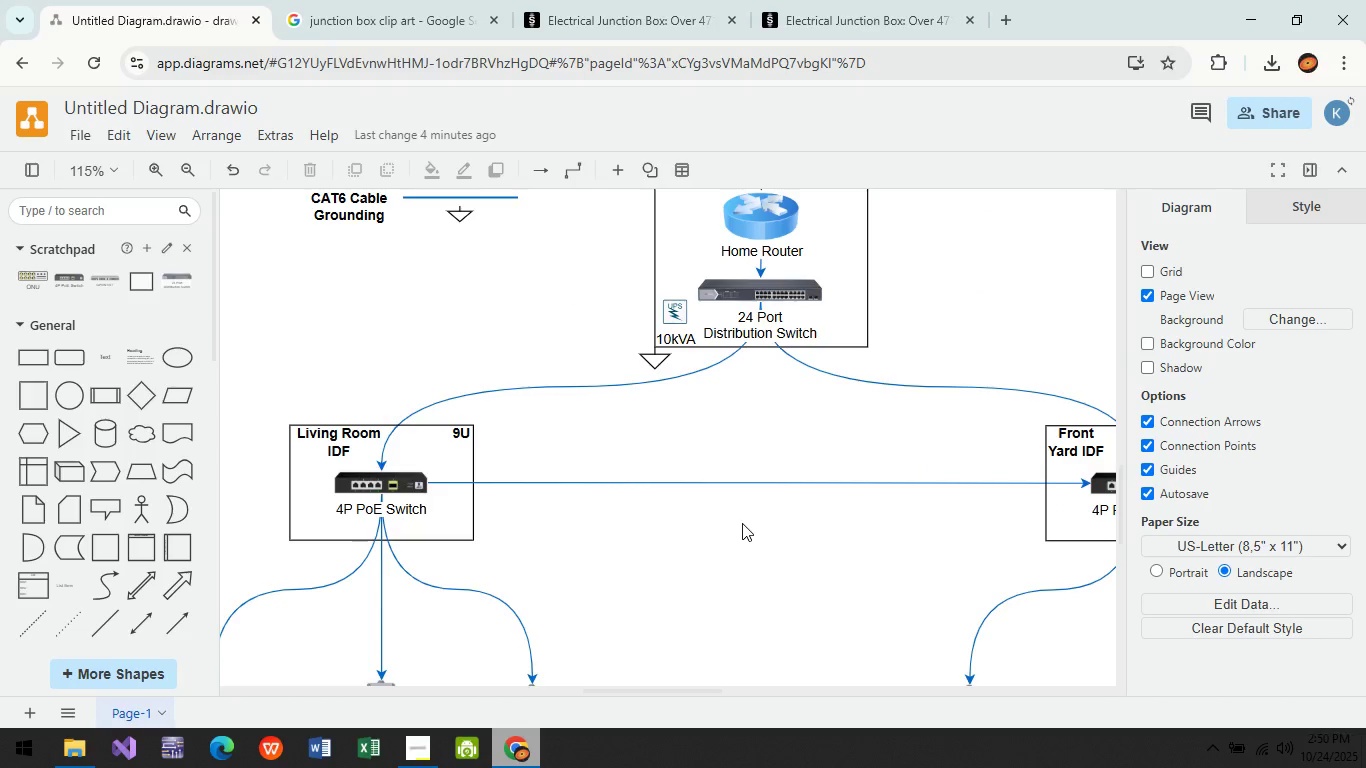 
scroll: coordinate [717, 489], scroll_direction: down, amount: 7.0
 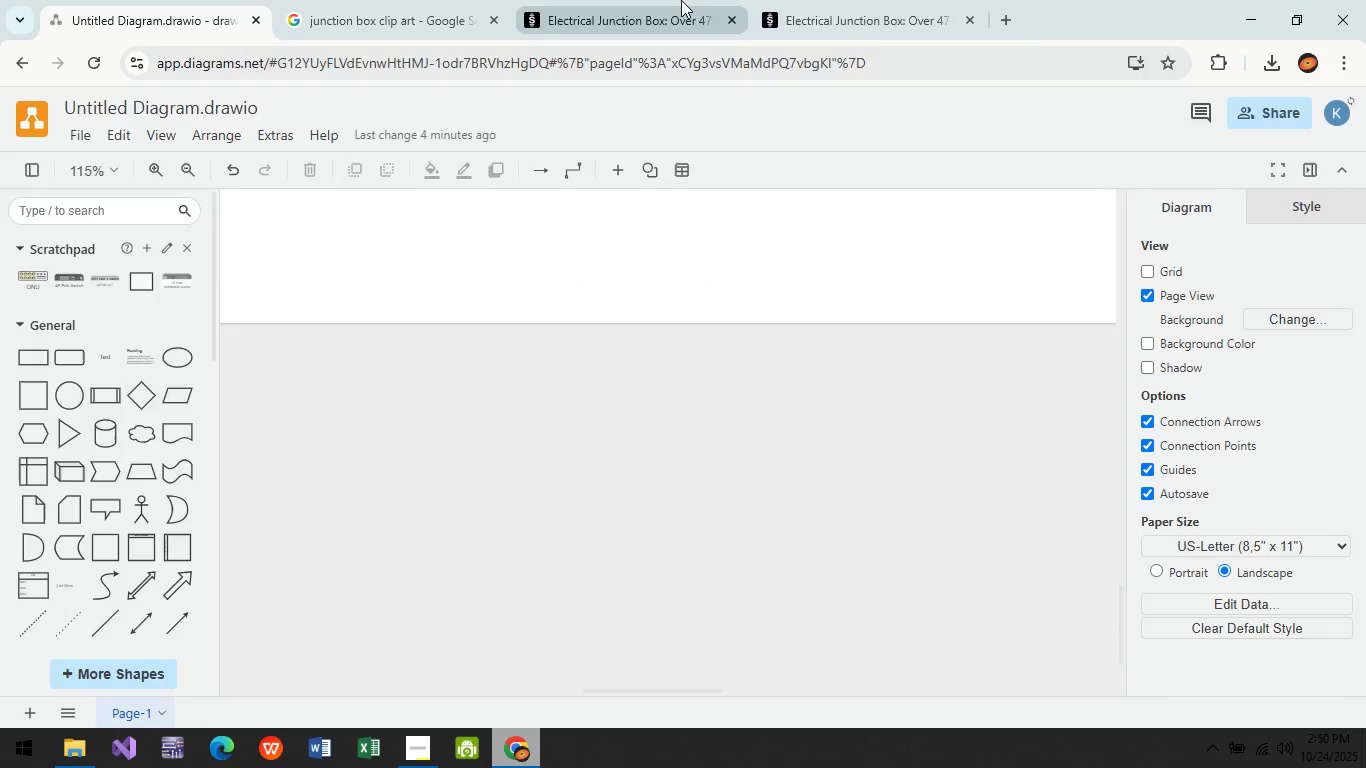 
left_click([681, 0])
 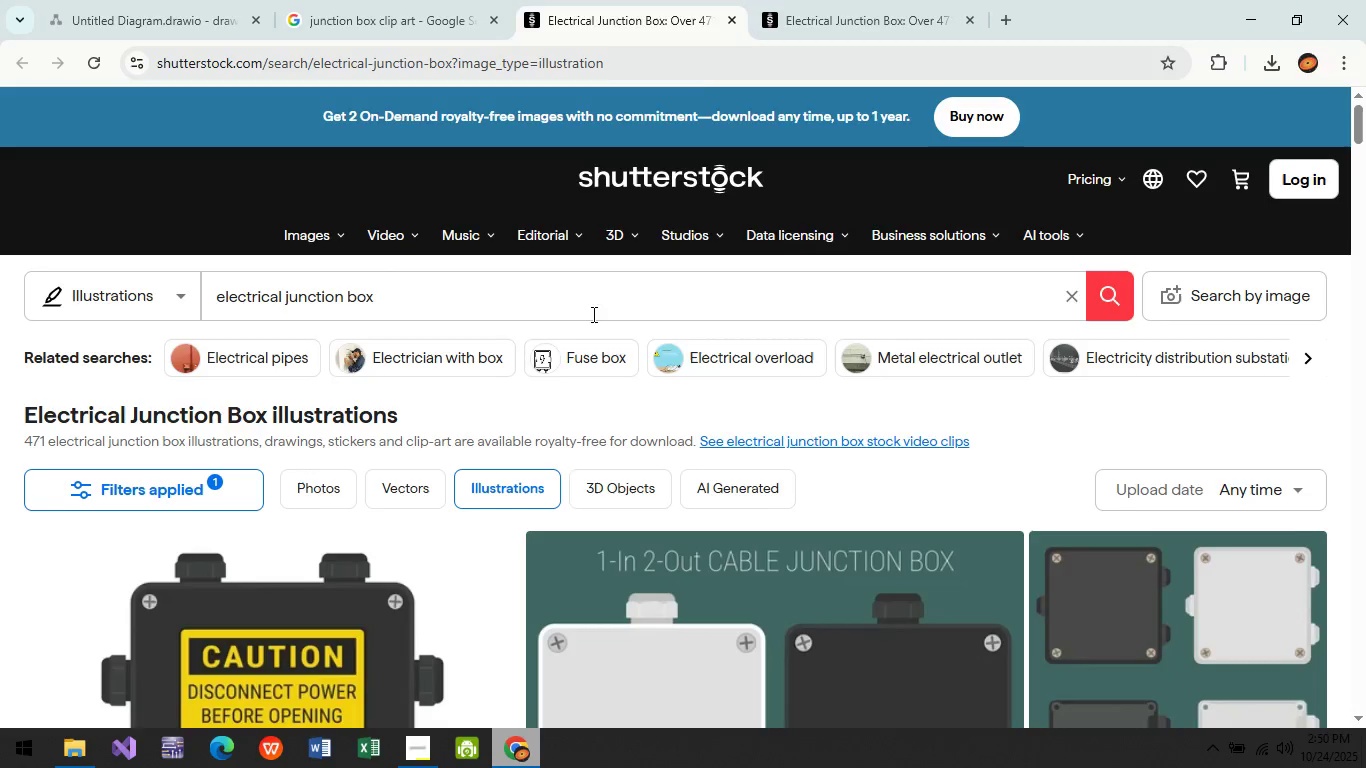 
scroll: coordinate [697, 394], scroll_direction: down, amount: 7.0
 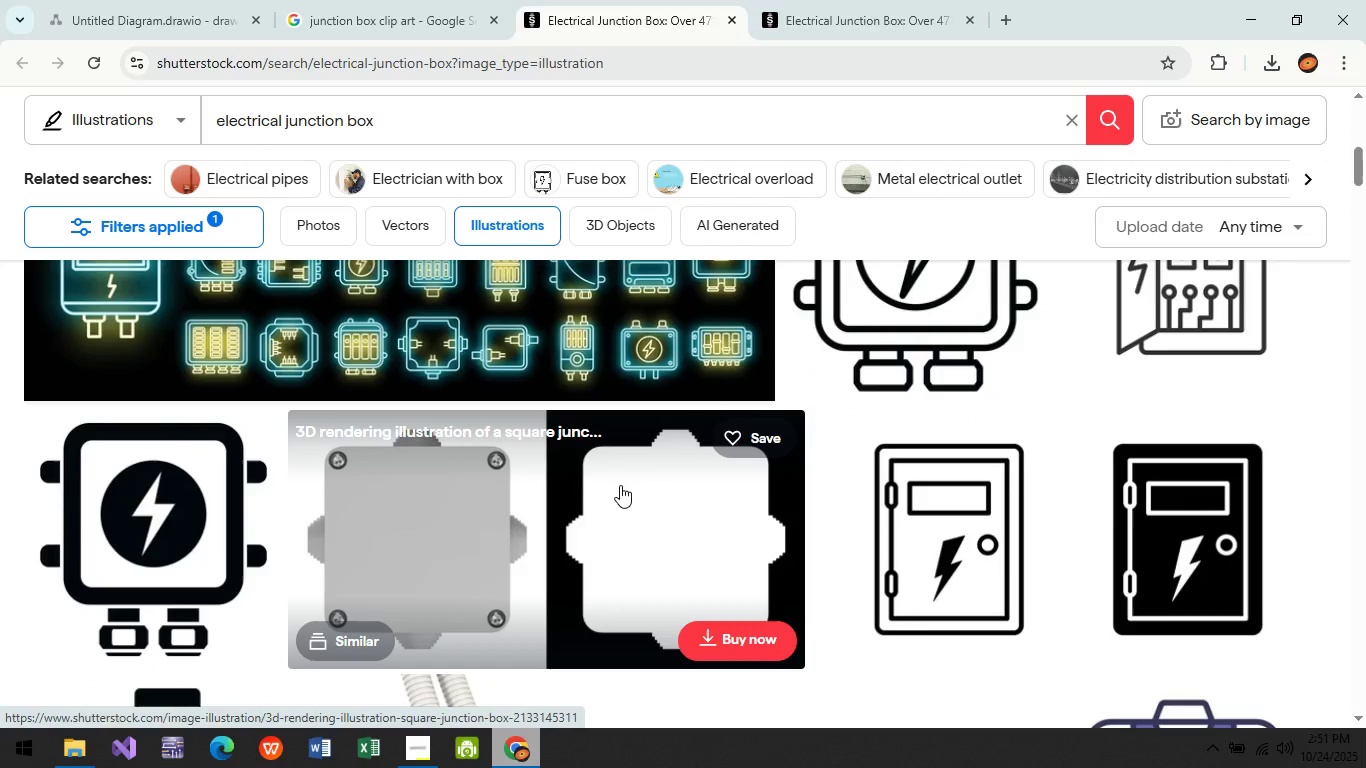 
wait(10.63)
 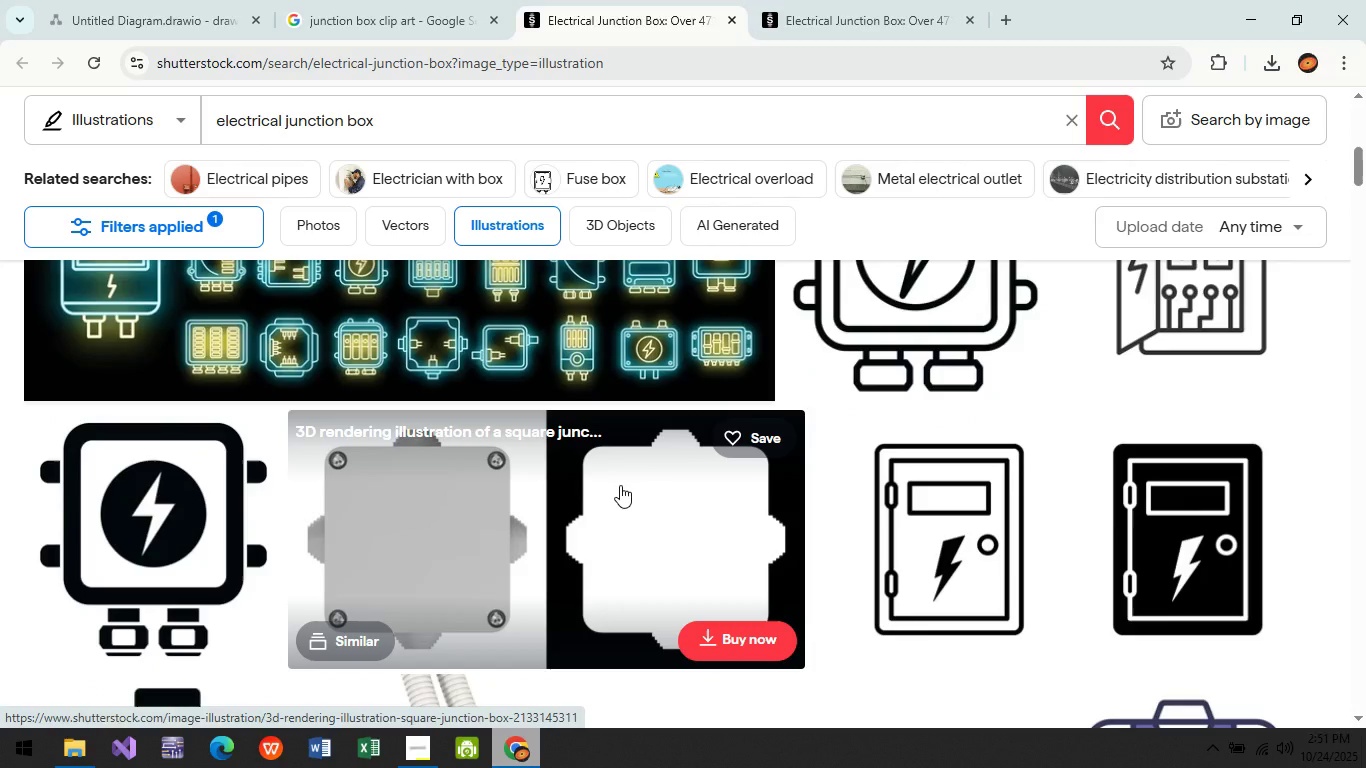 
scroll: coordinate [727, 412], scroll_direction: down, amount: 13.0
 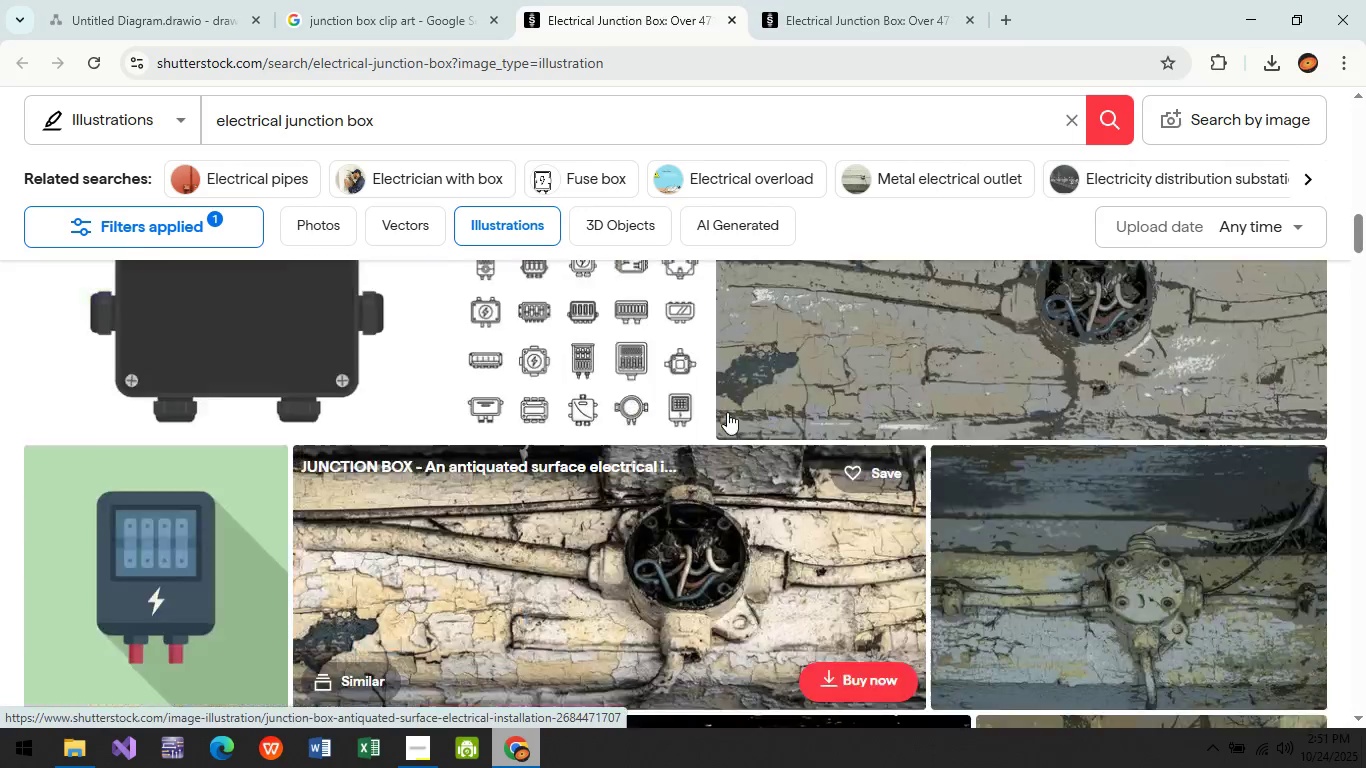 
scroll: coordinate [727, 412], scroll_direction: up, amount: 5.0
 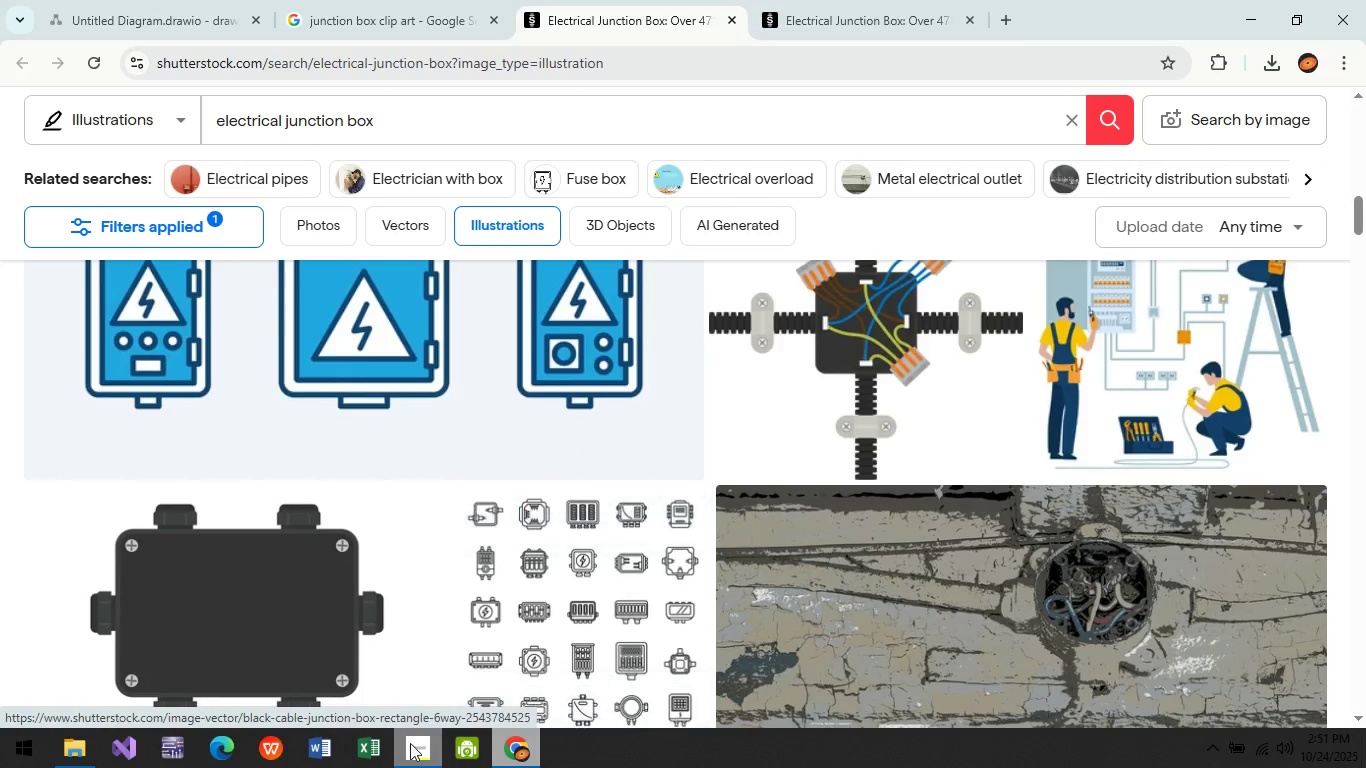 
left_click([410, 743])